 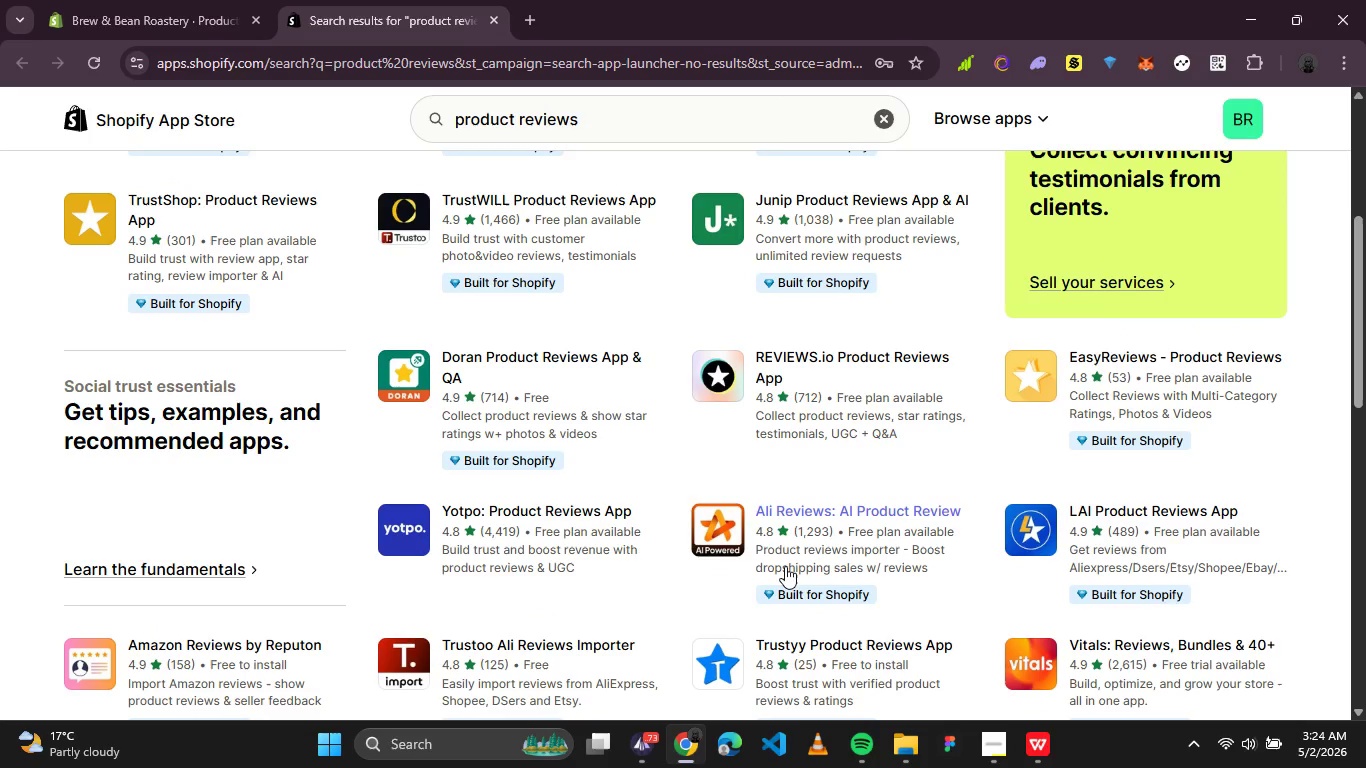 
scroll: coordinate [782, 565], scroll_direction: down, amount: 1.0
 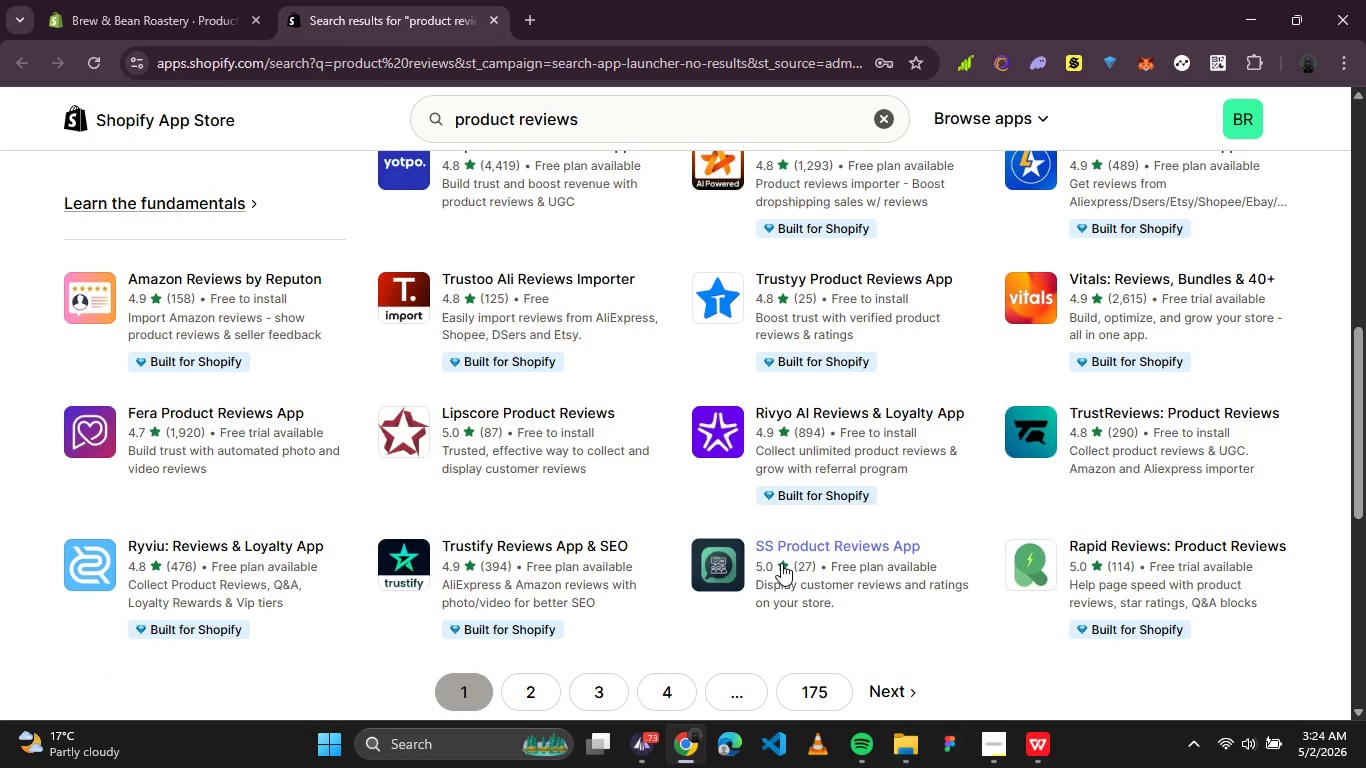 
scroll: coordinate [784, 545], scroll_direction: up, amount: 6.0
 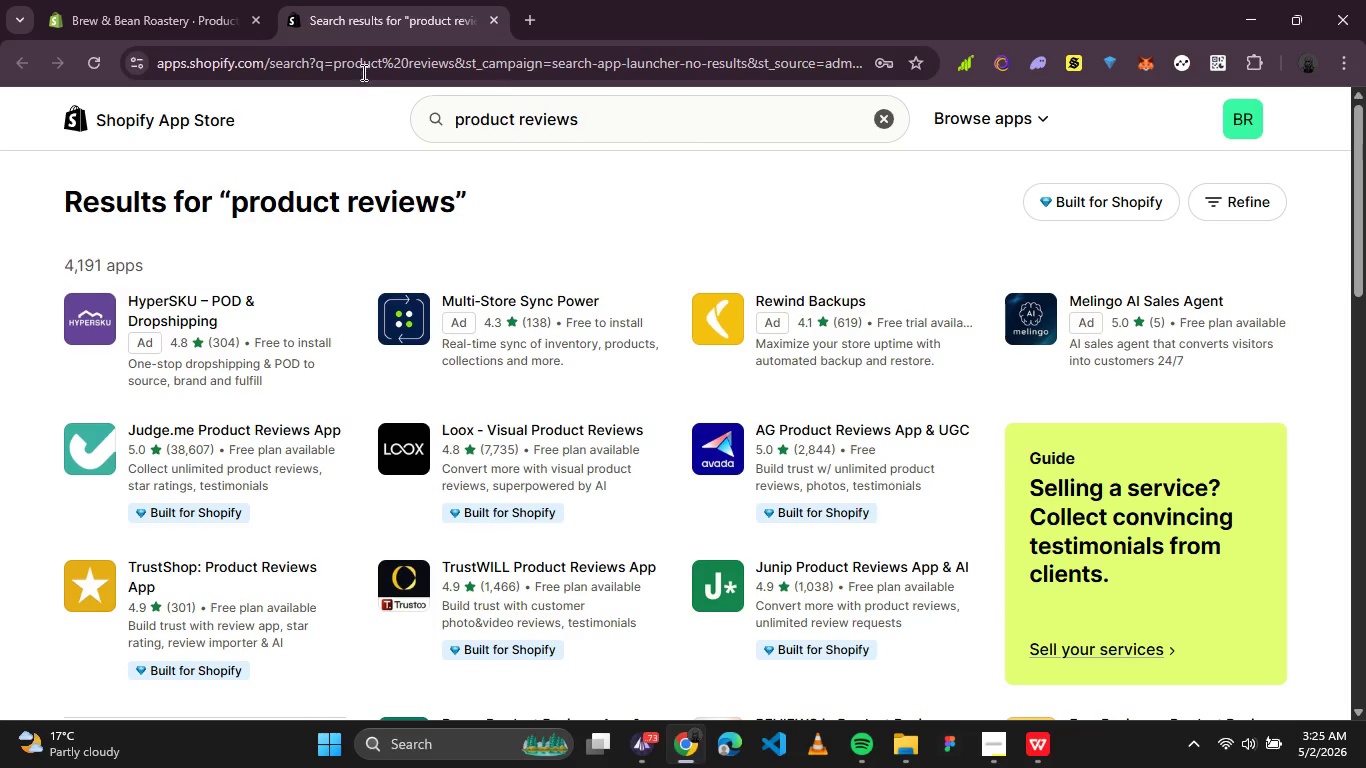 
wait(6.52)
 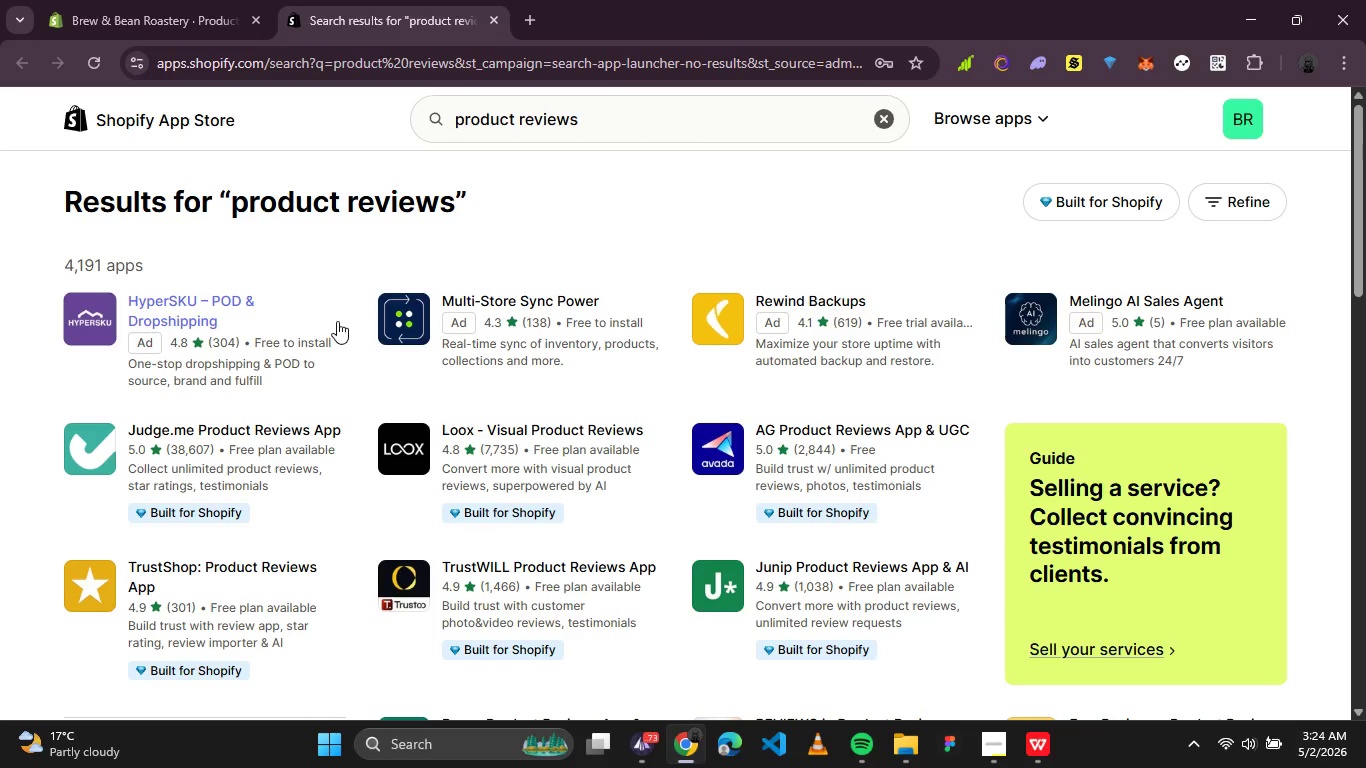 
left_click([1045, 118])
 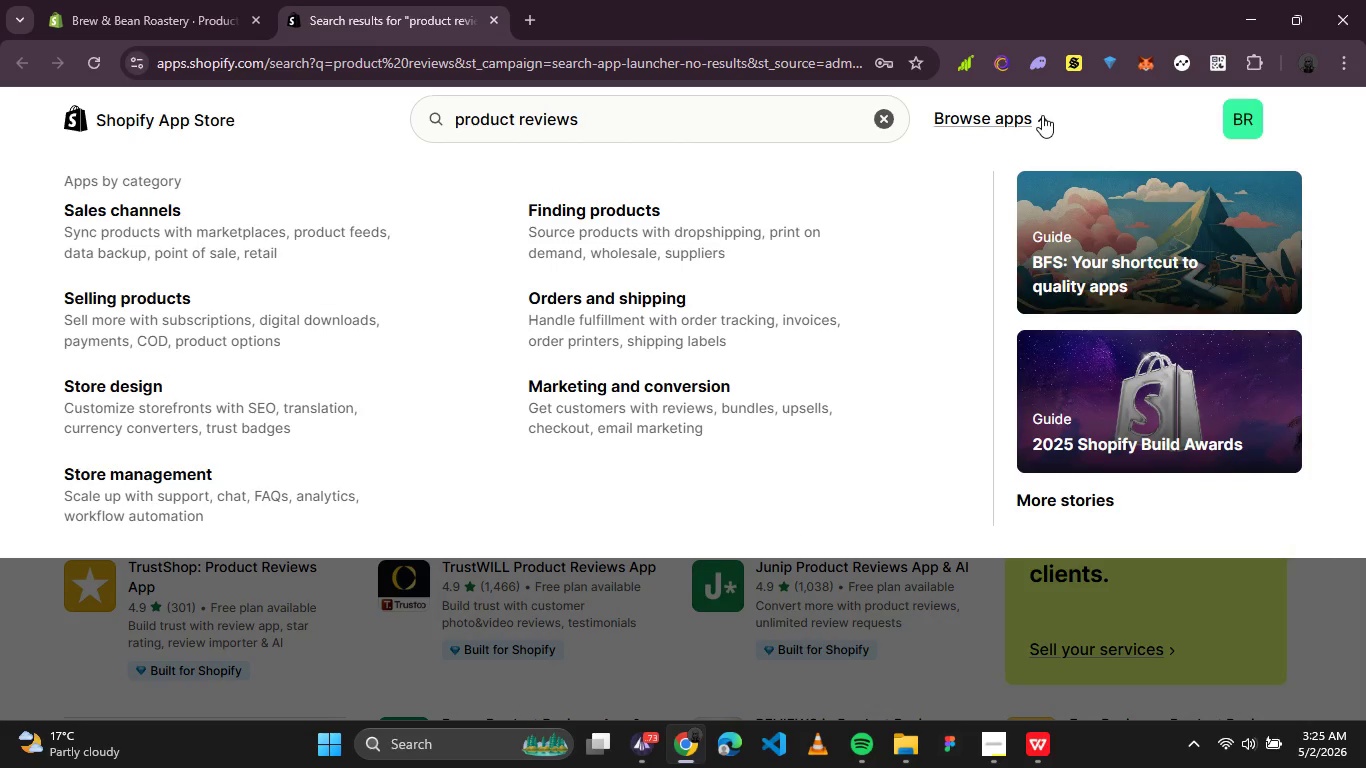 
left_click([1026, 105])
 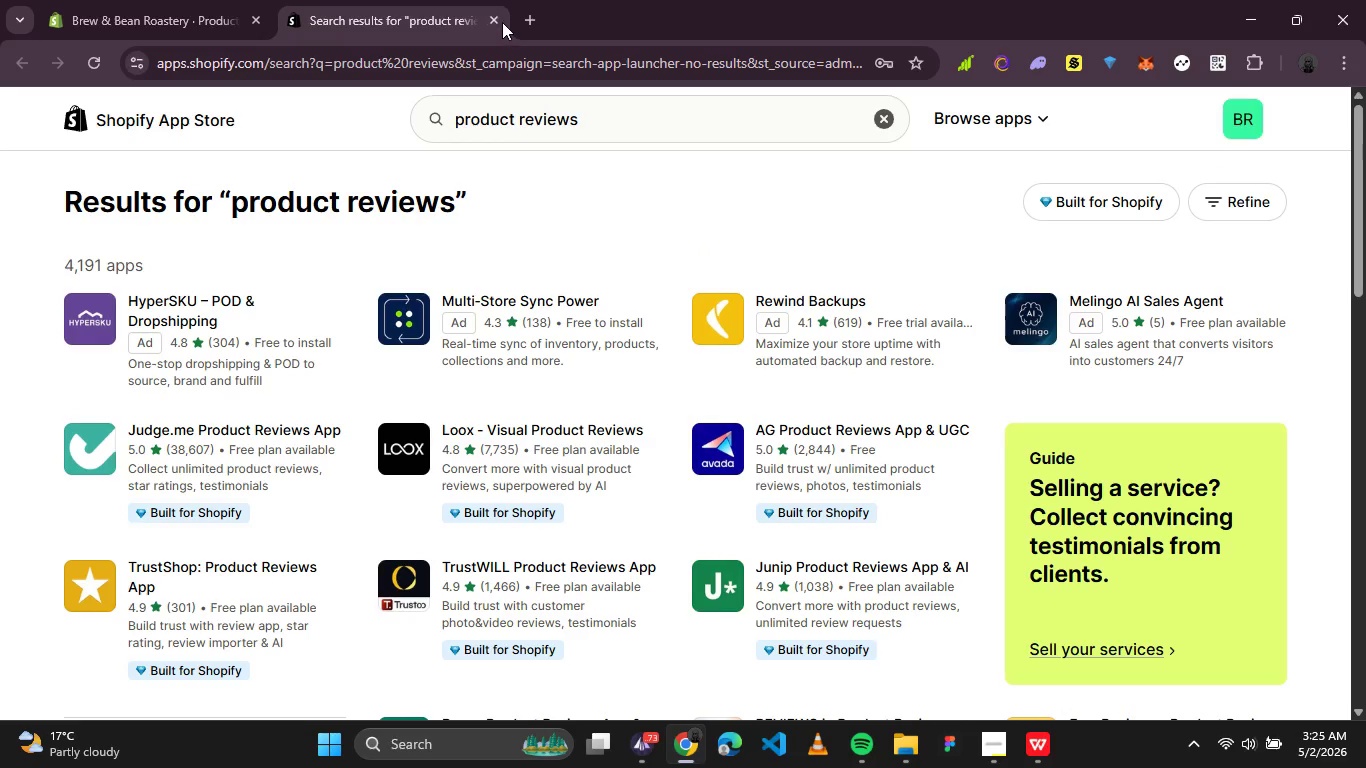 
double_click([499, 19])
 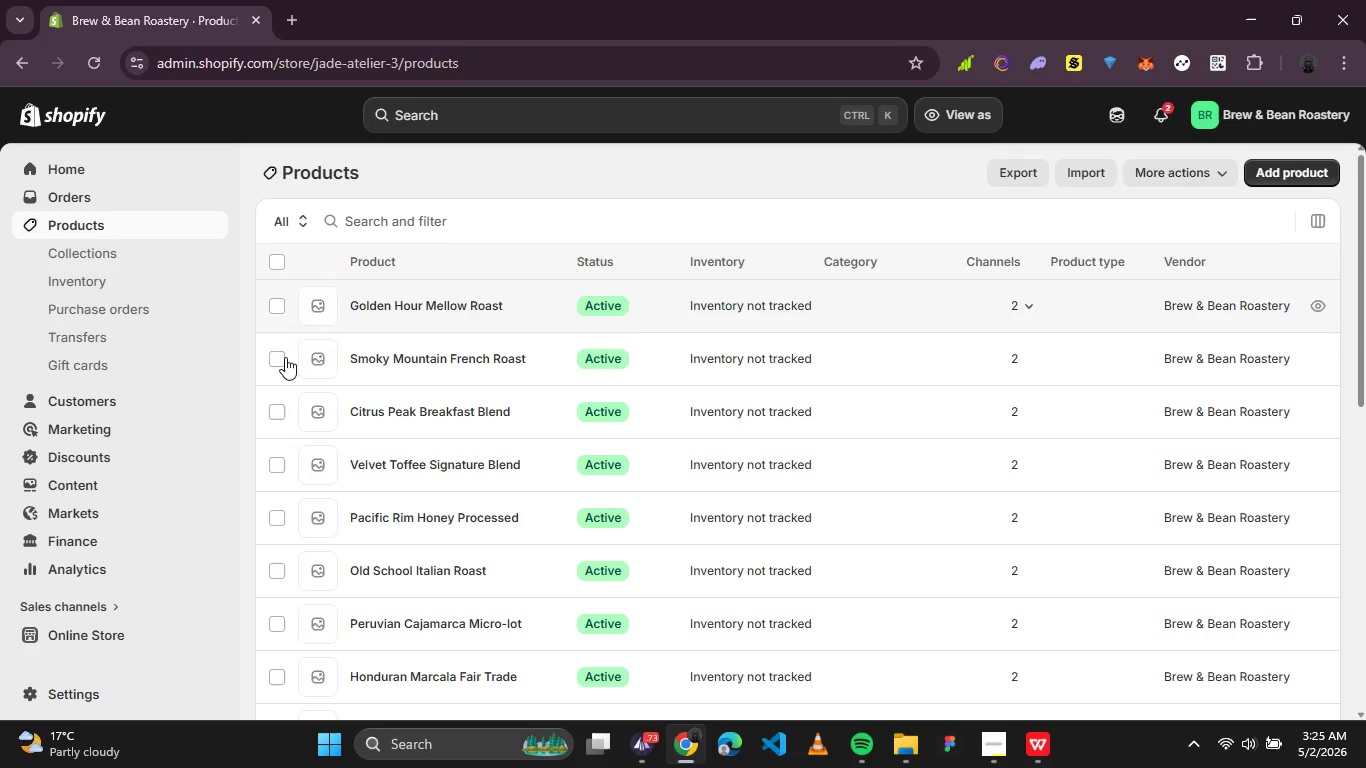 
scroll: coordinate [68, 471], scroll_direction: down, amount: 3.0
 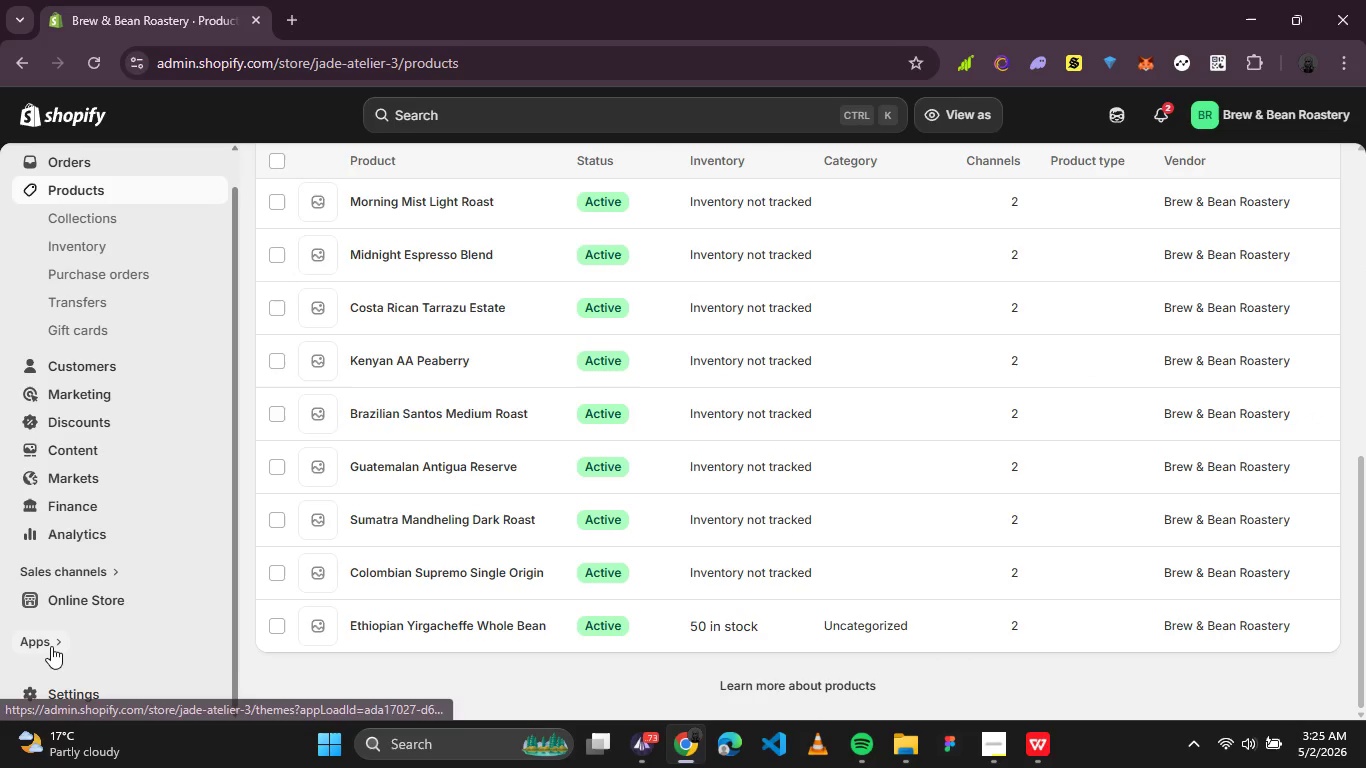 
left_click([51, 646])
 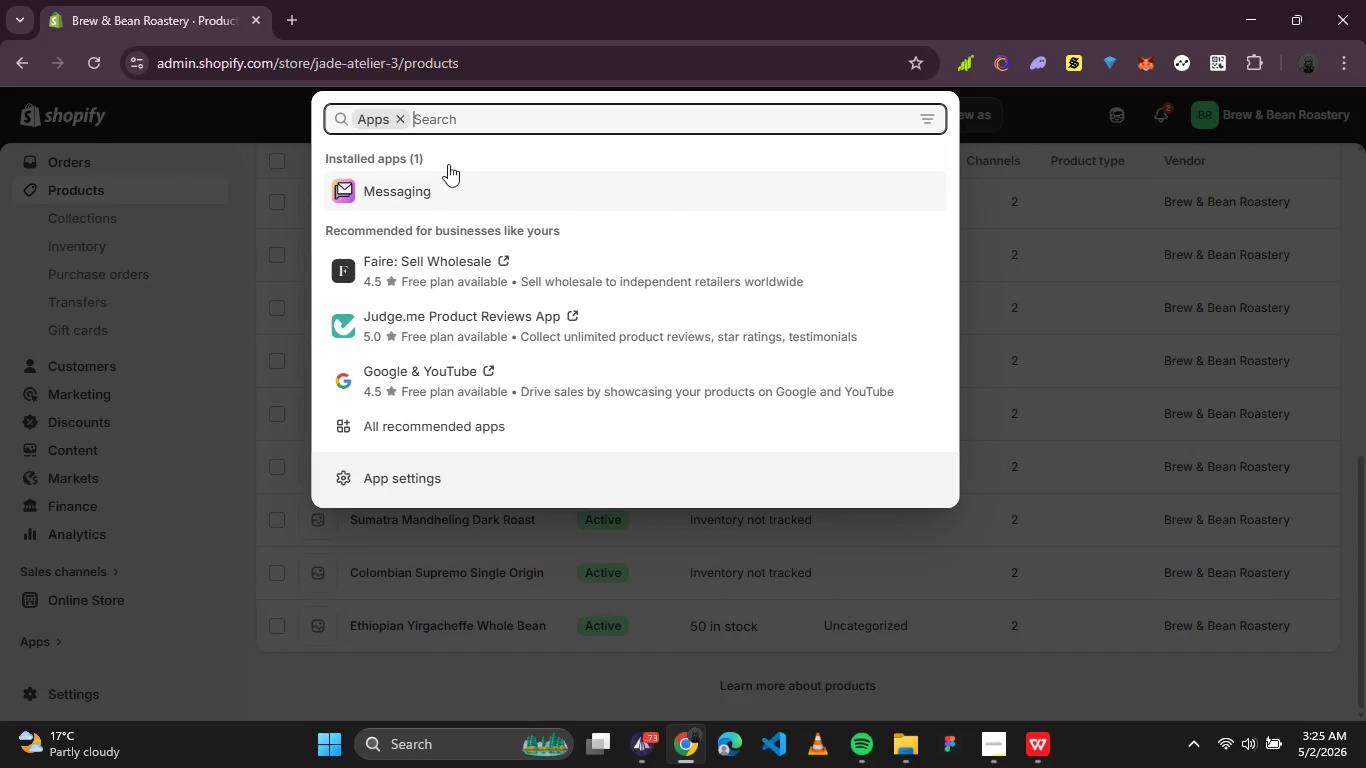 
left_click([428, 127])
 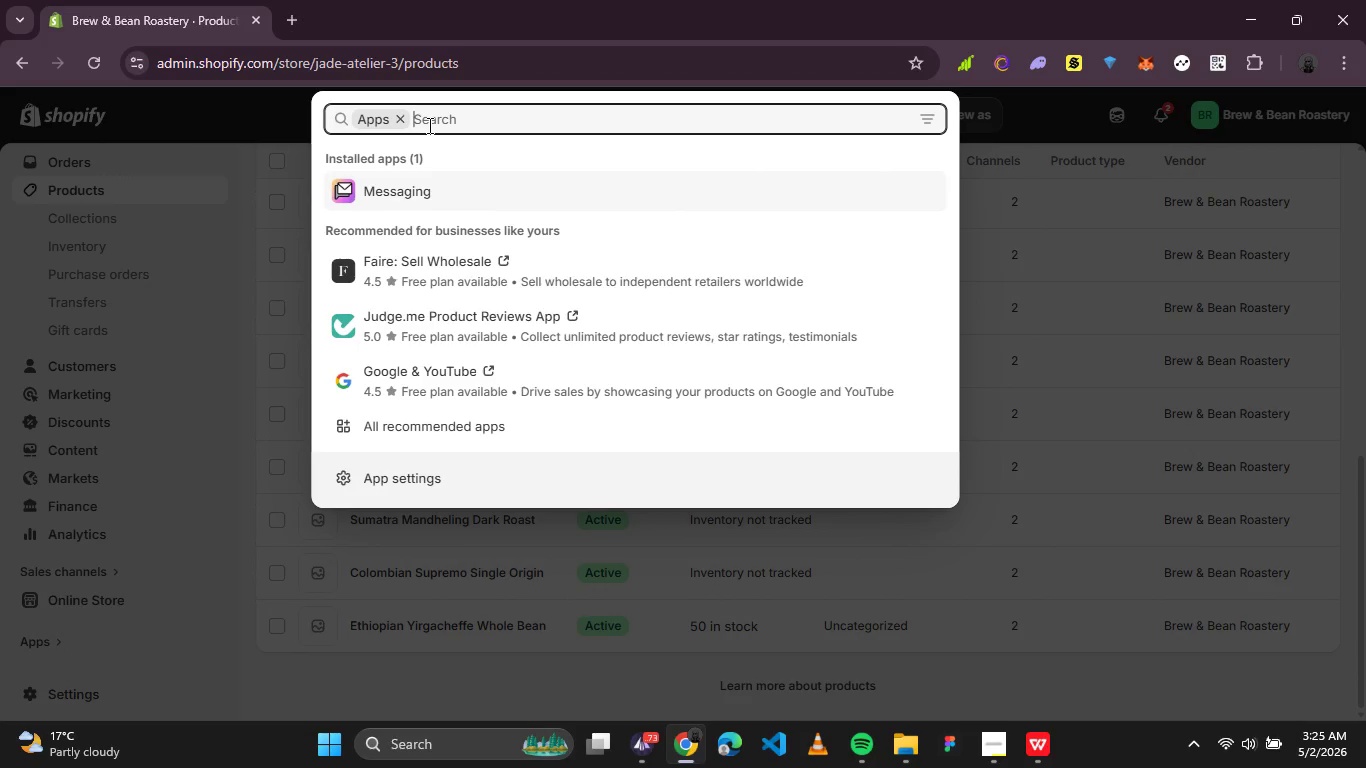 
type(Product Reviews)
 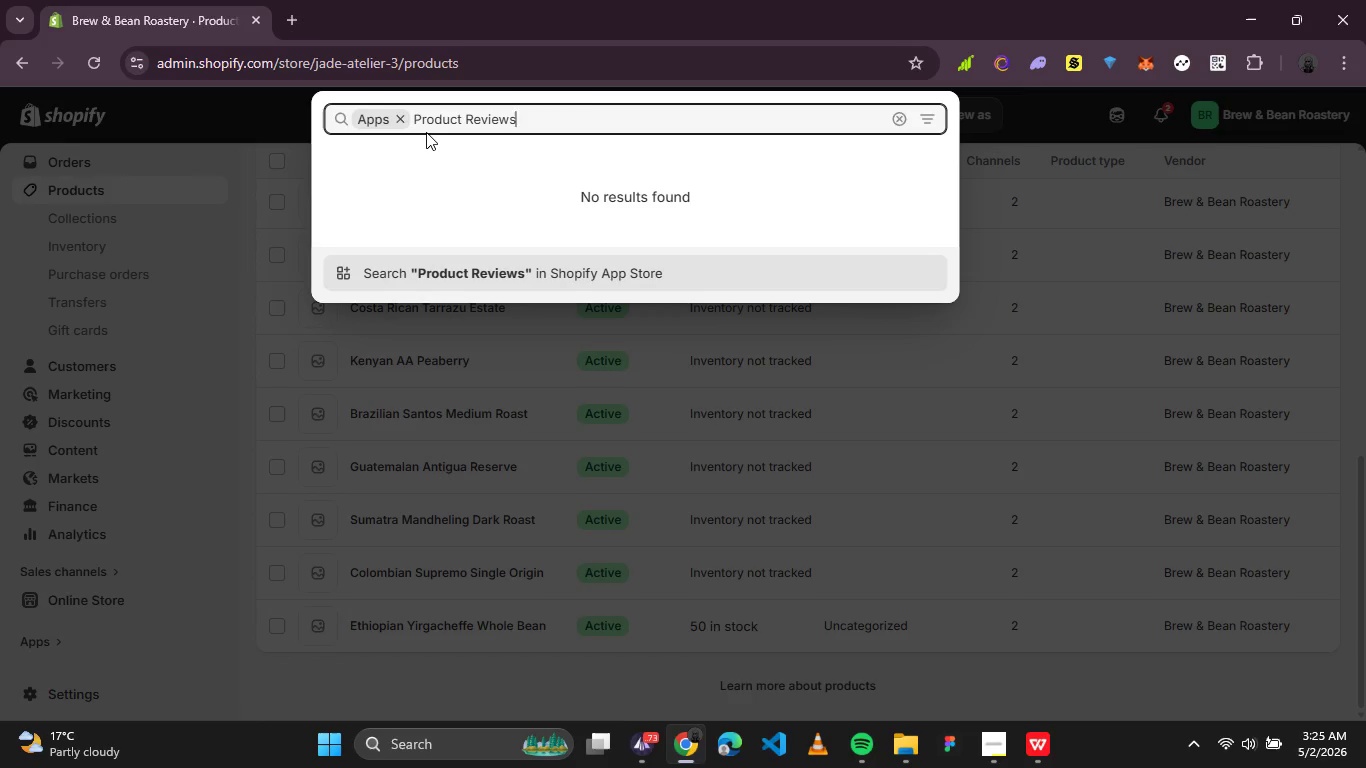 
key(Enter)
 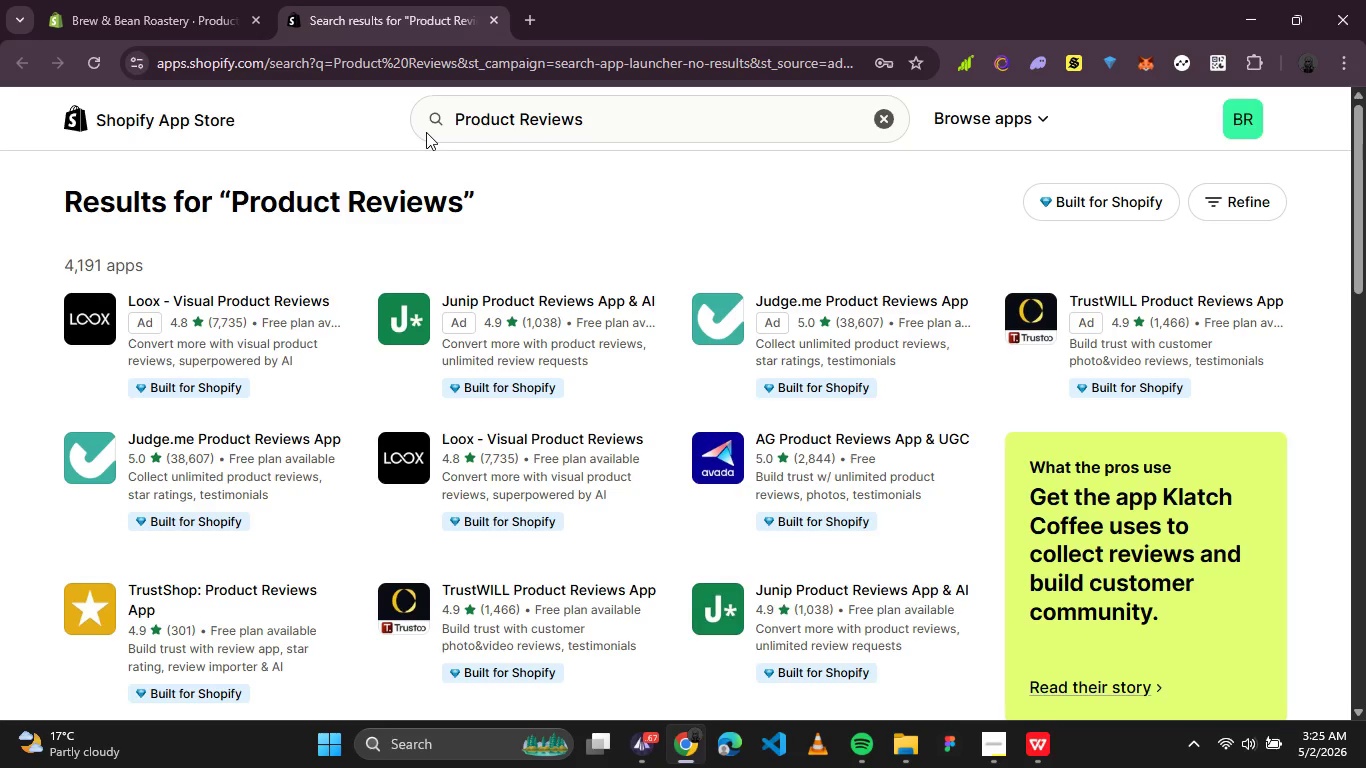 
wait(33.19)
 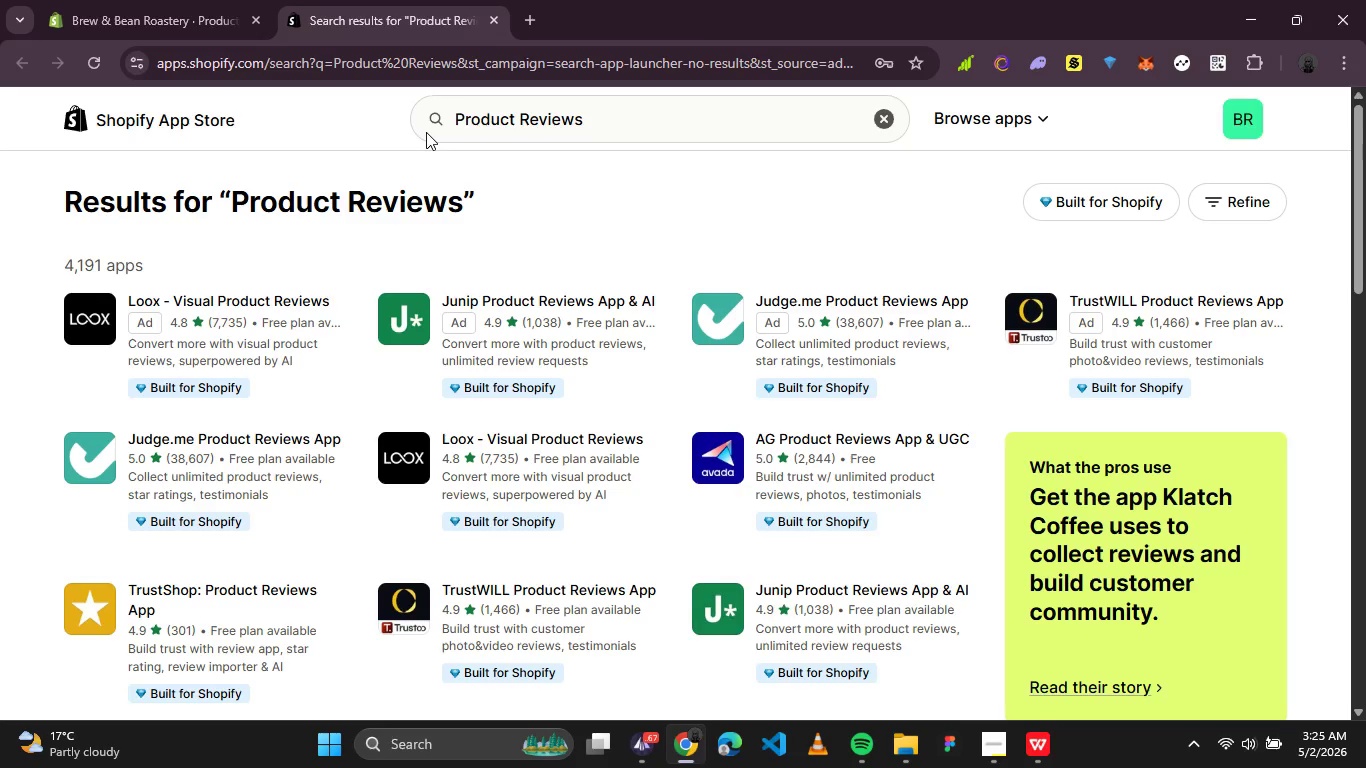 
left_click([725, 334])
 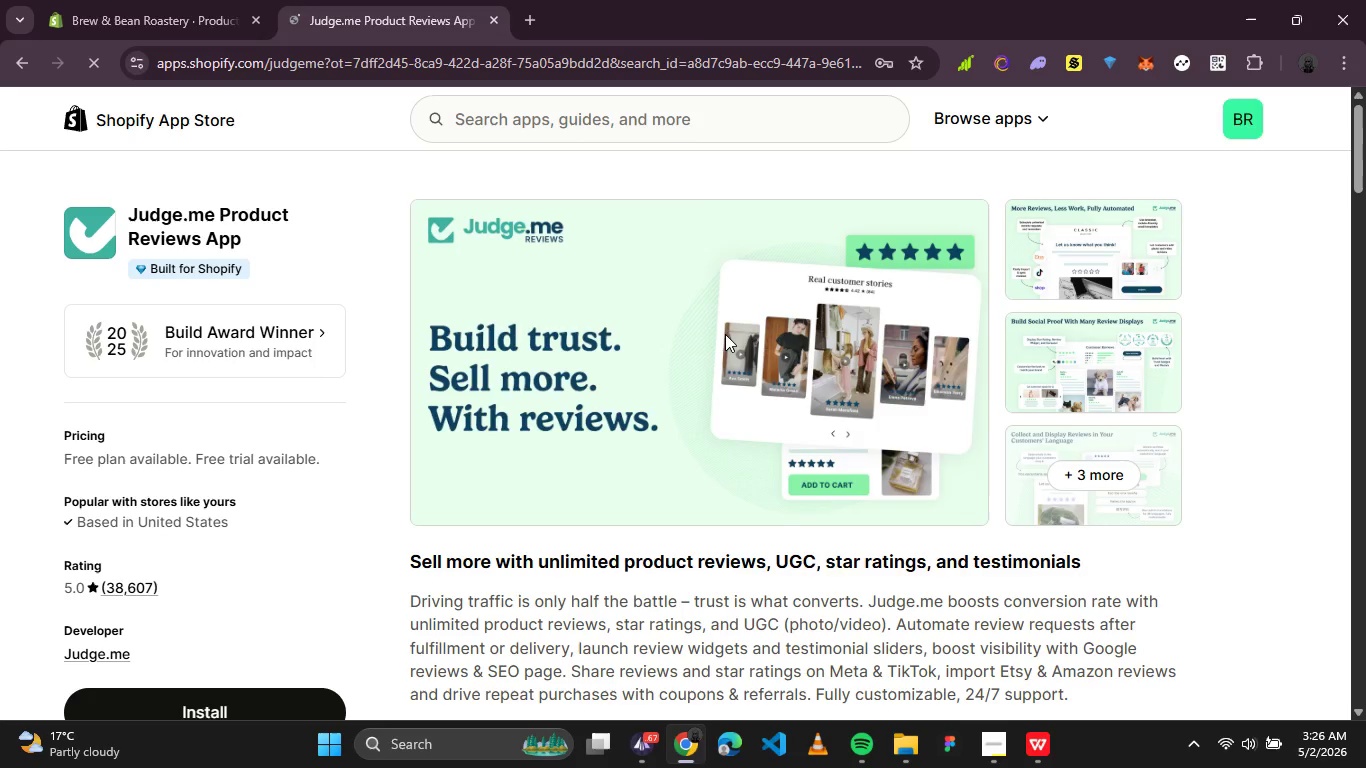 
scroll: coordinate [519, 409], scroll_direction: down, amount: 4.0
 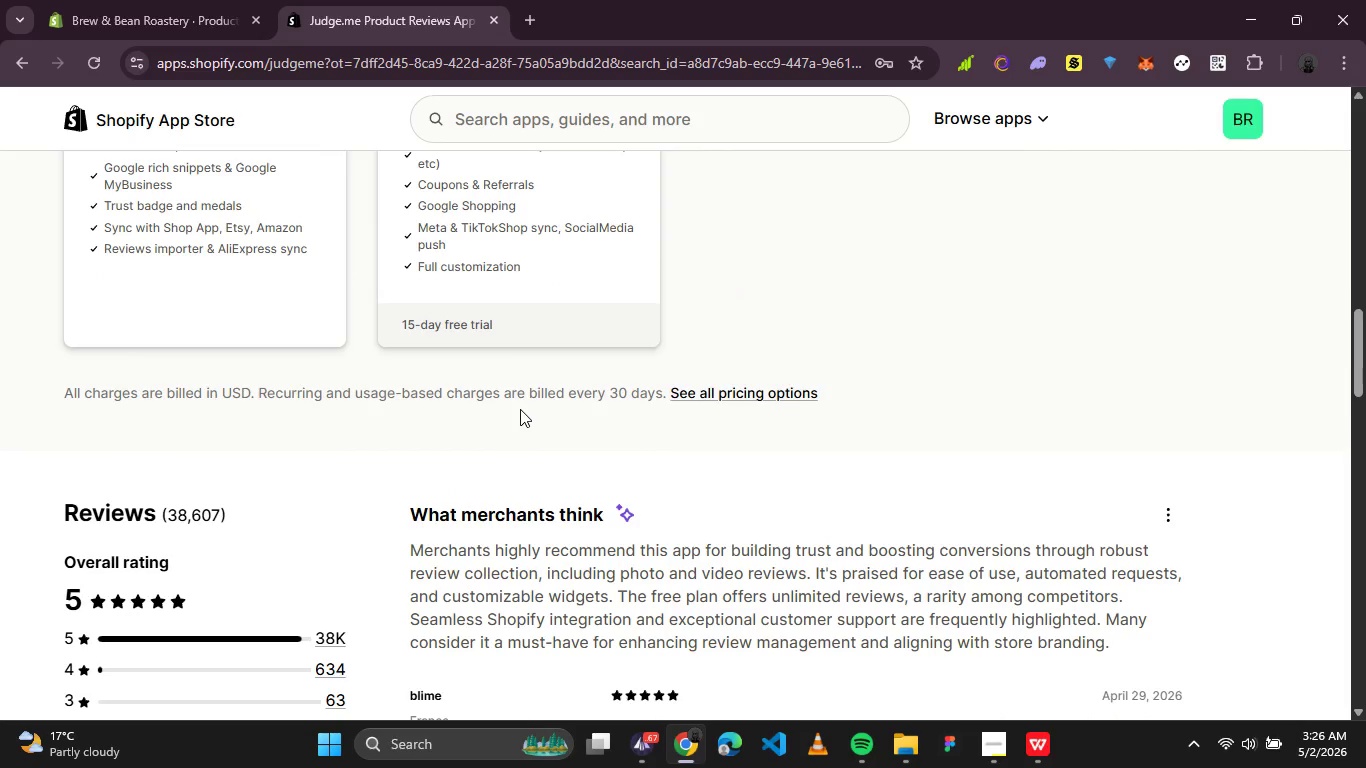 
scroll: coordinate [503, 388], scroll_direction: up, amount: 8.0
 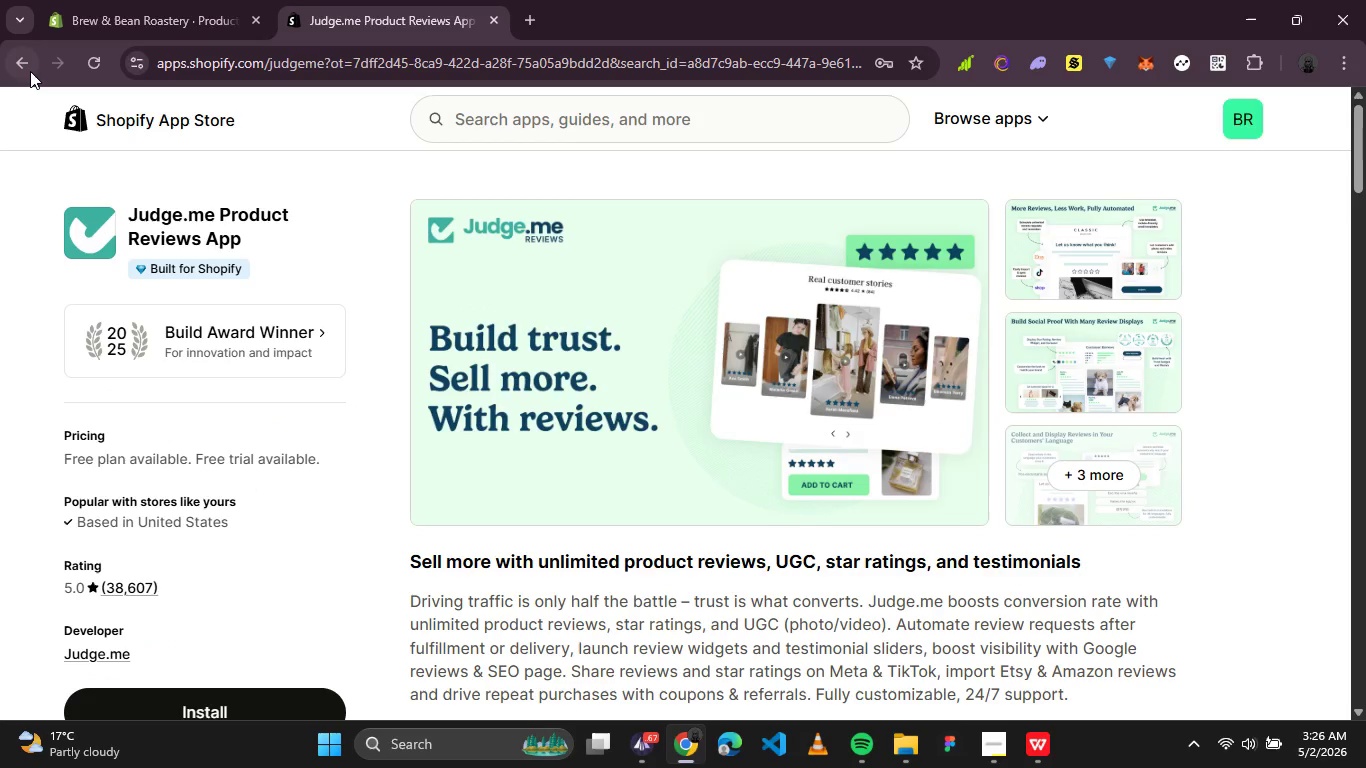 
left_click([29, 68])
 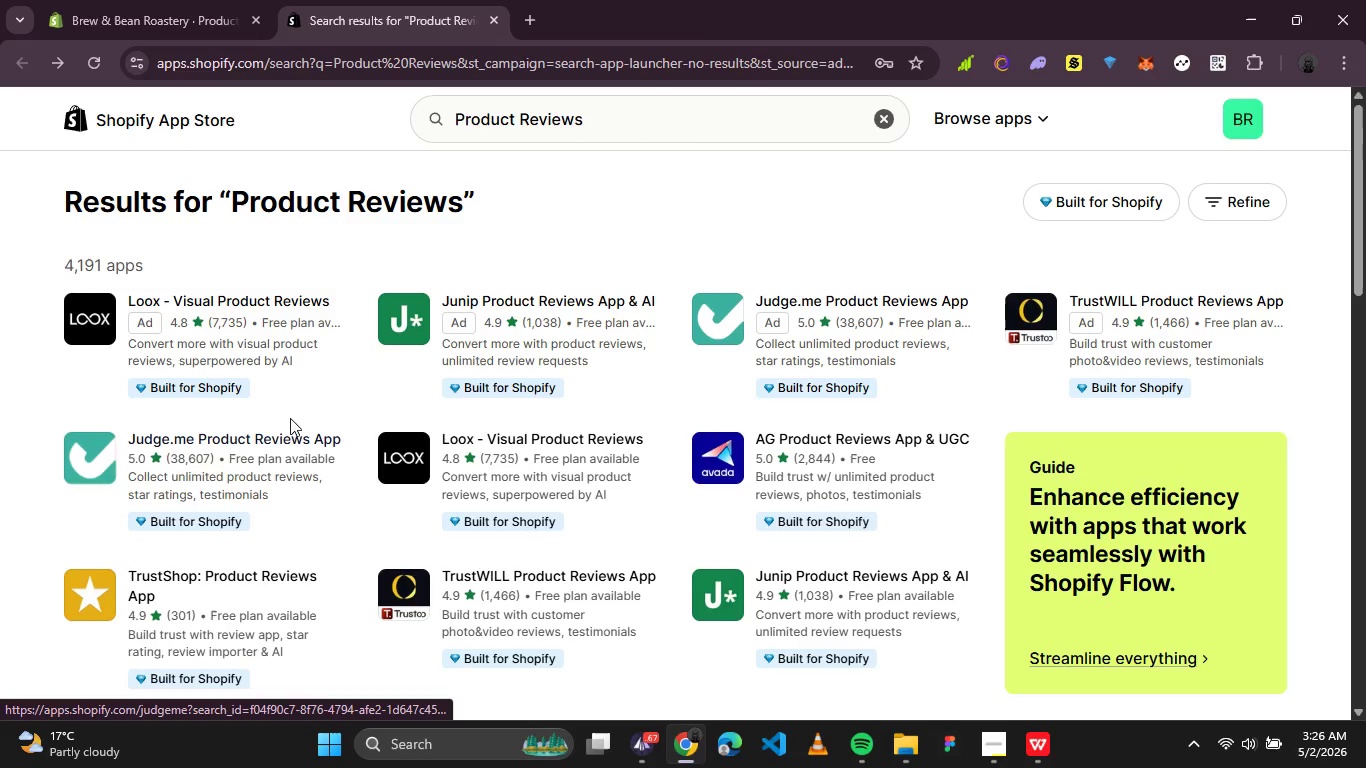 
wait(7.67)
 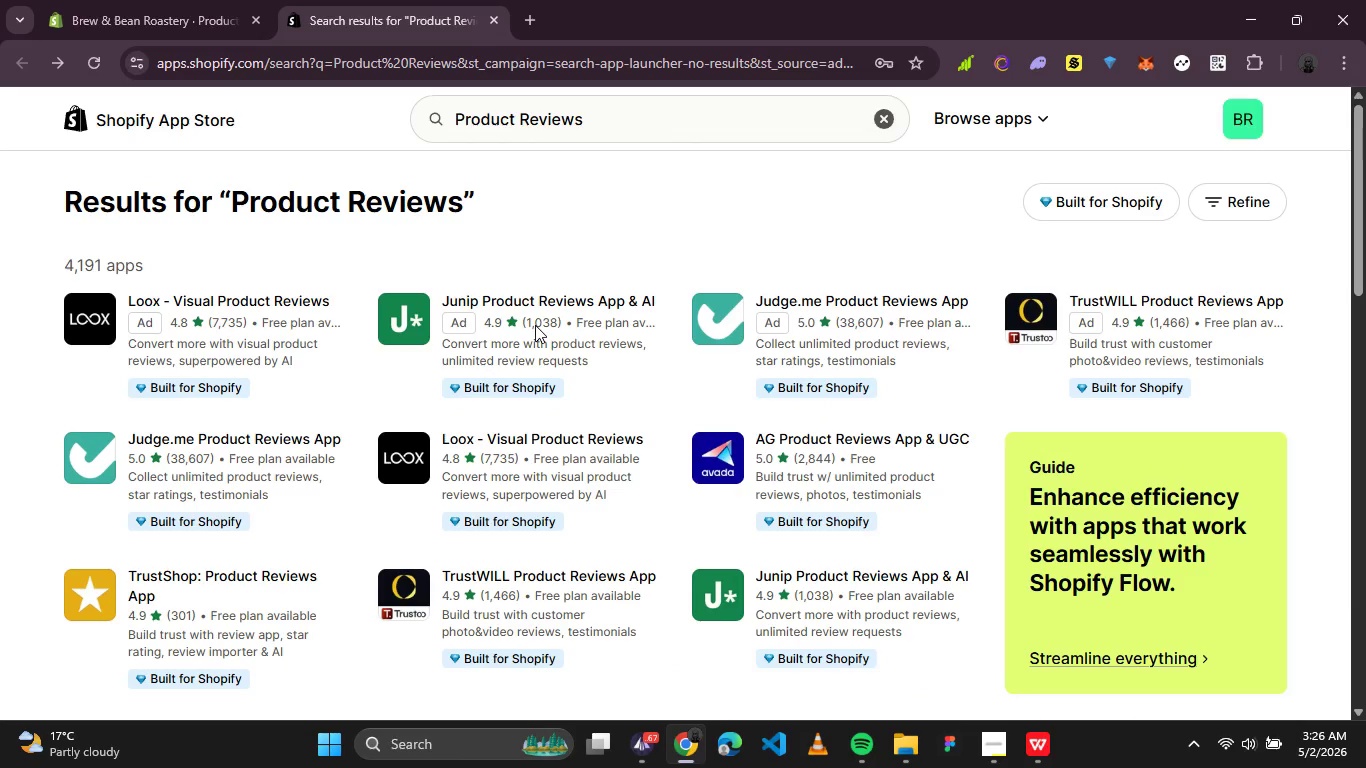 
left_click([508, 305])
 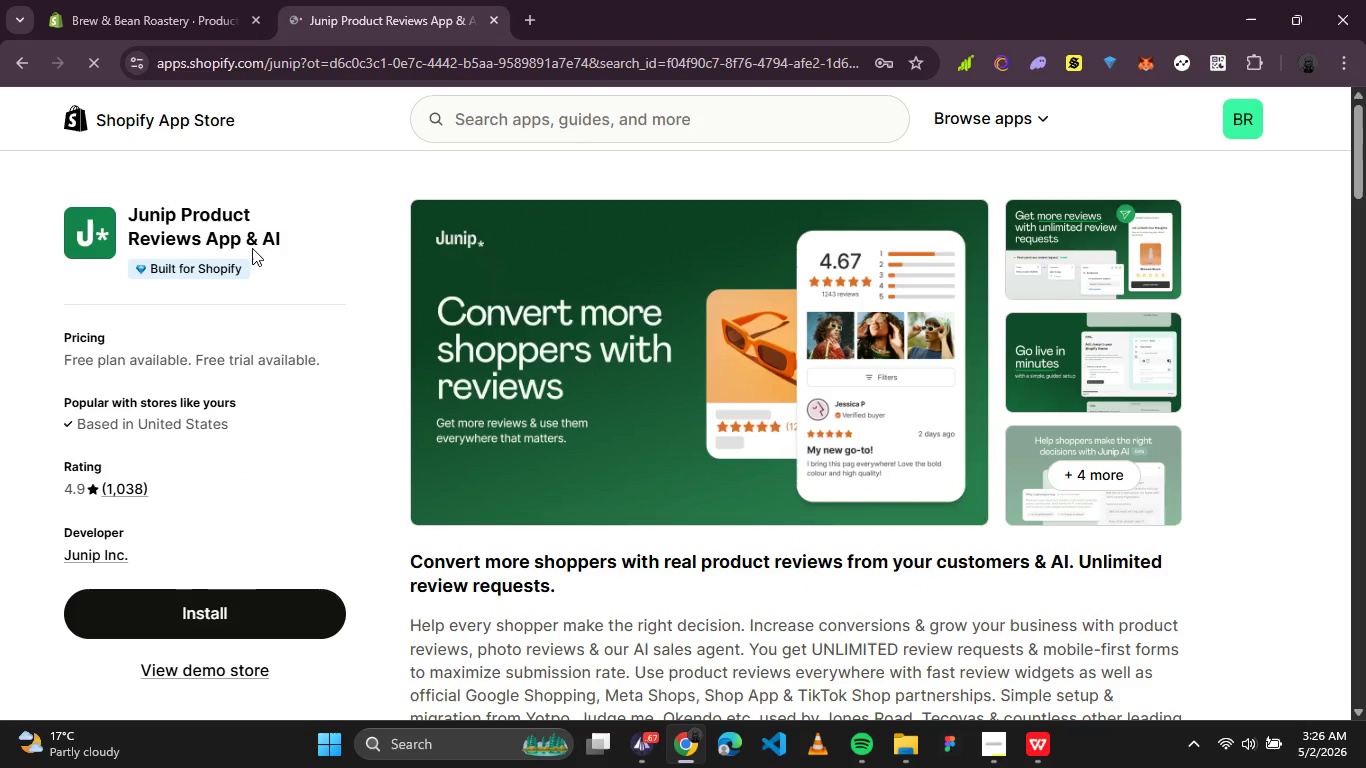 
left_click([31, 62])
 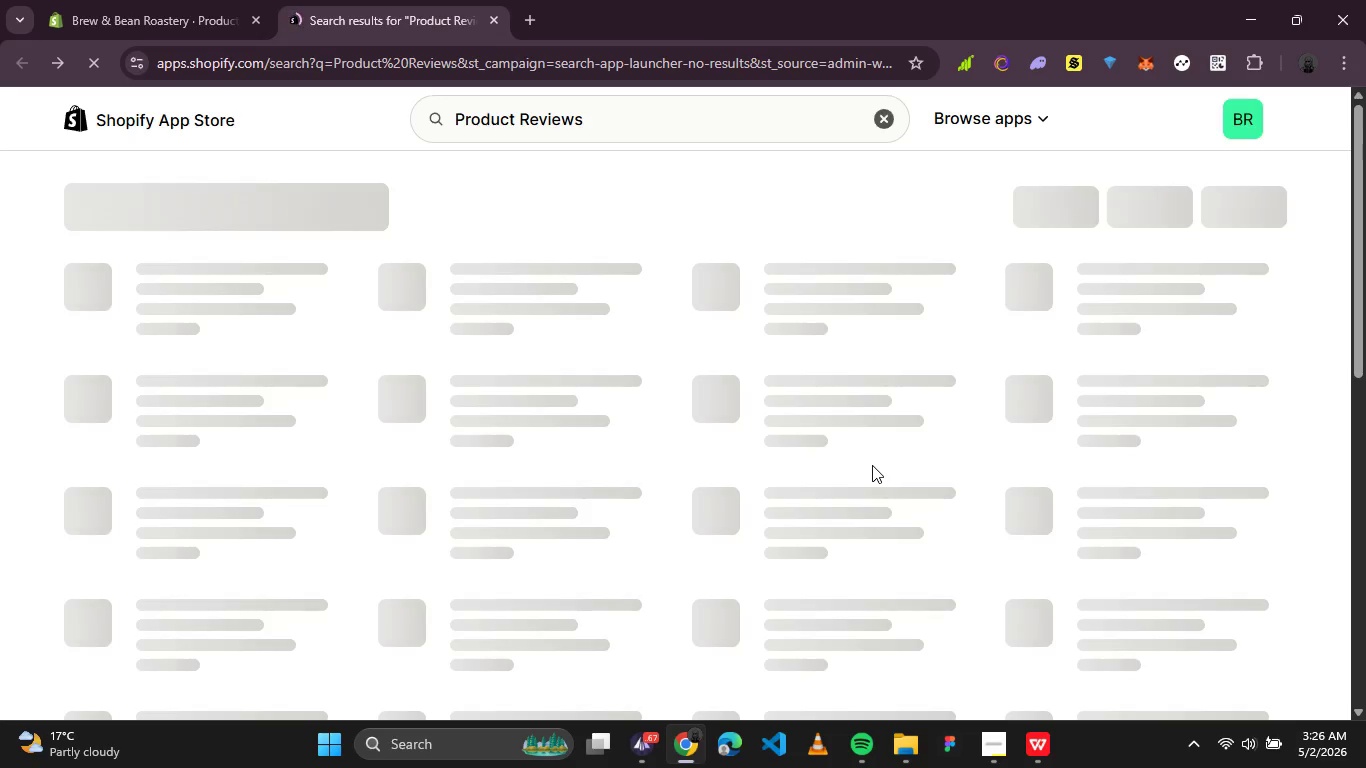 
scroll: coordinate [873, 478], scroll_direction: down, amount: 3.0
 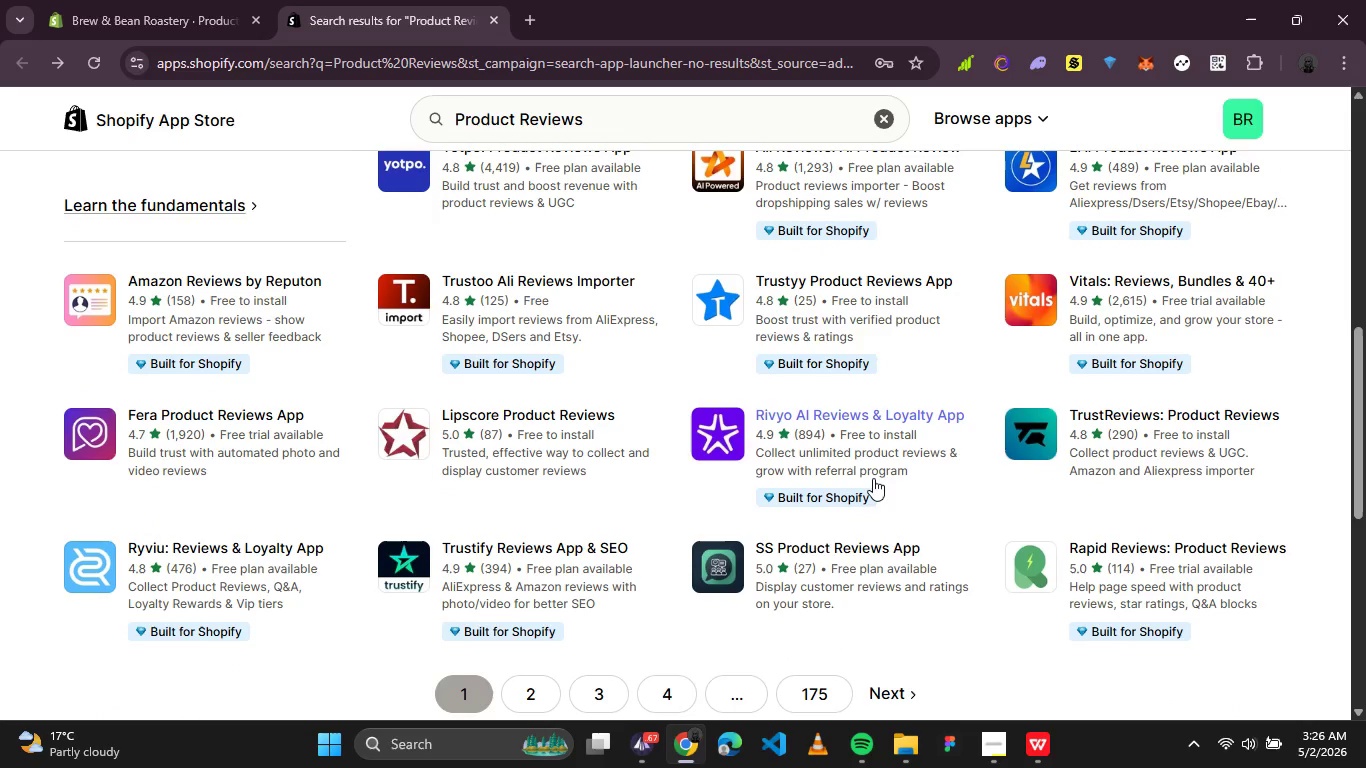 
scroll: coordinate [872, 477], scroll_direction: up, amount: 5.0
 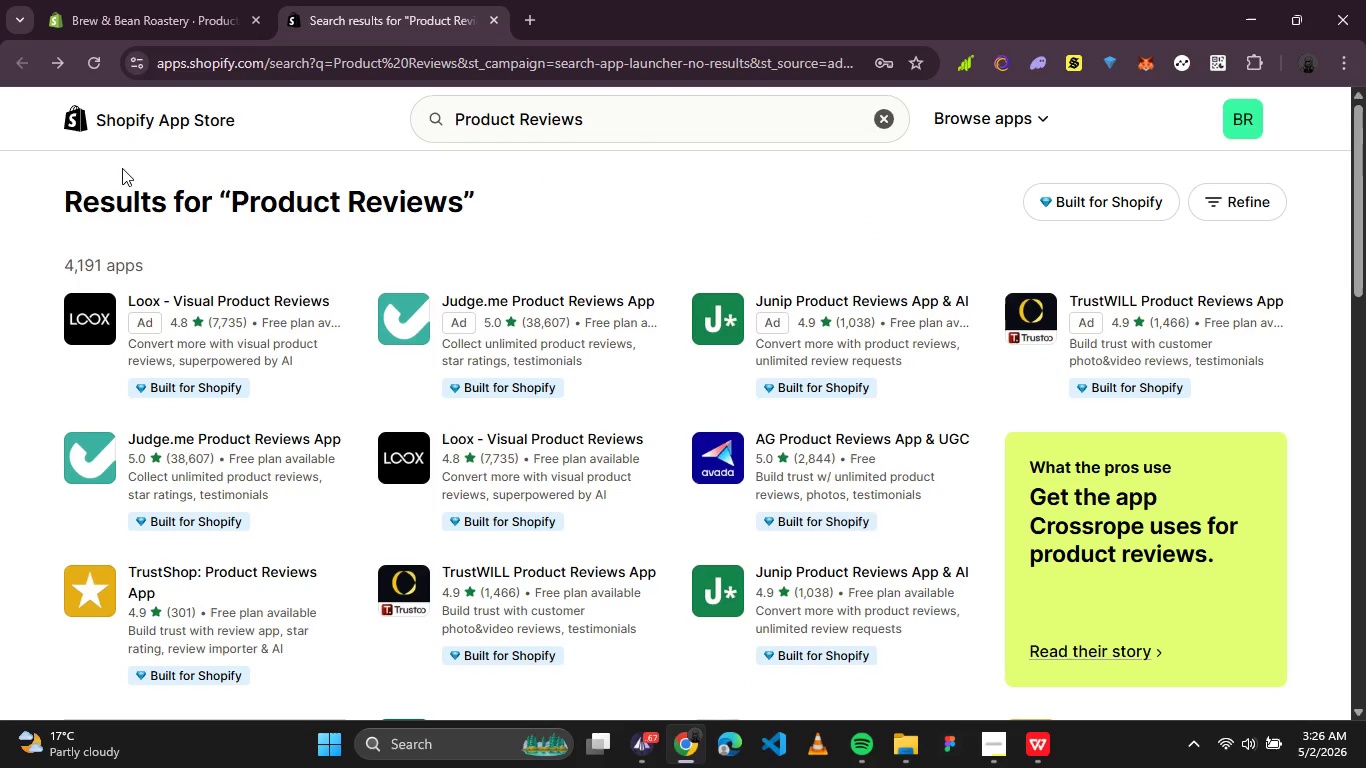 
left_click([161, 122])
 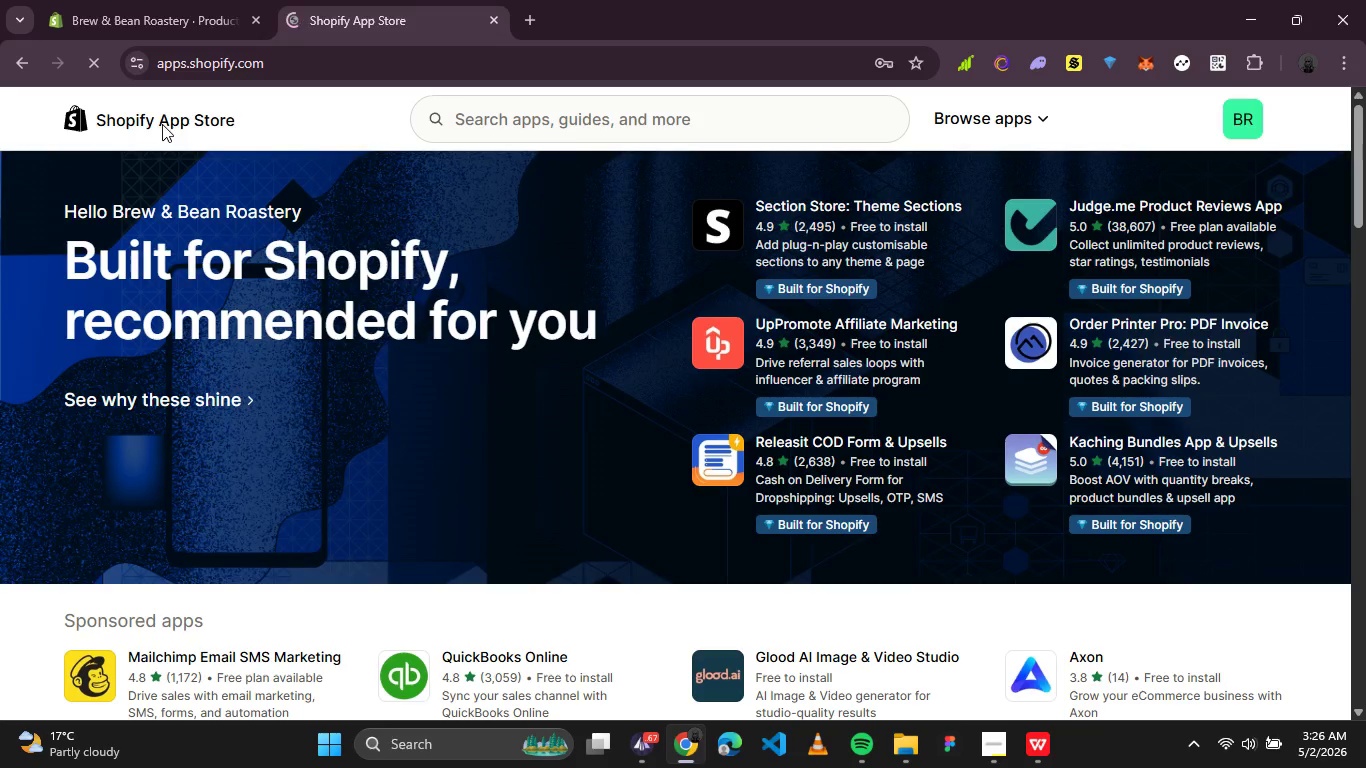 
scroll: coordinate [154, 210], scroll_direction: down, amount: 2.0
 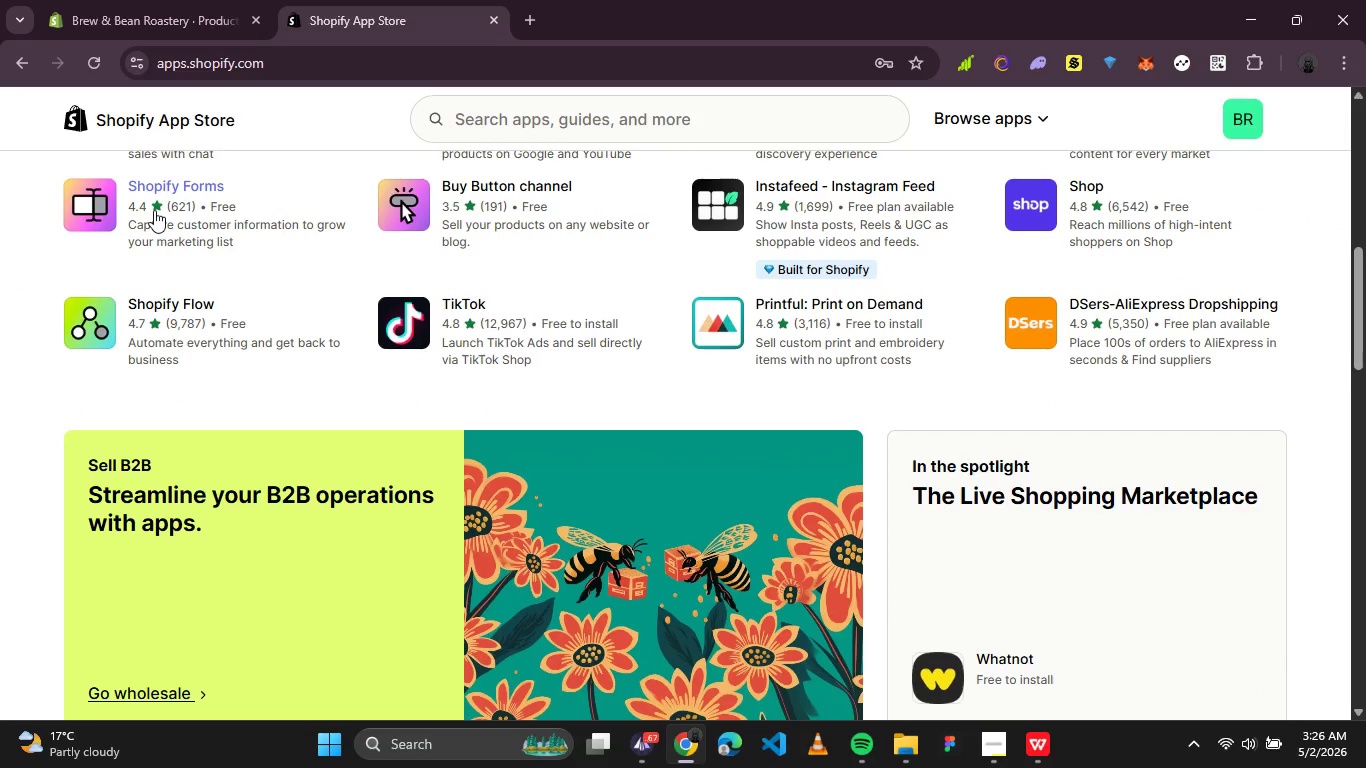 
scroll: coordinate [154, 210], scroll_direction: up, amount: 1.0
 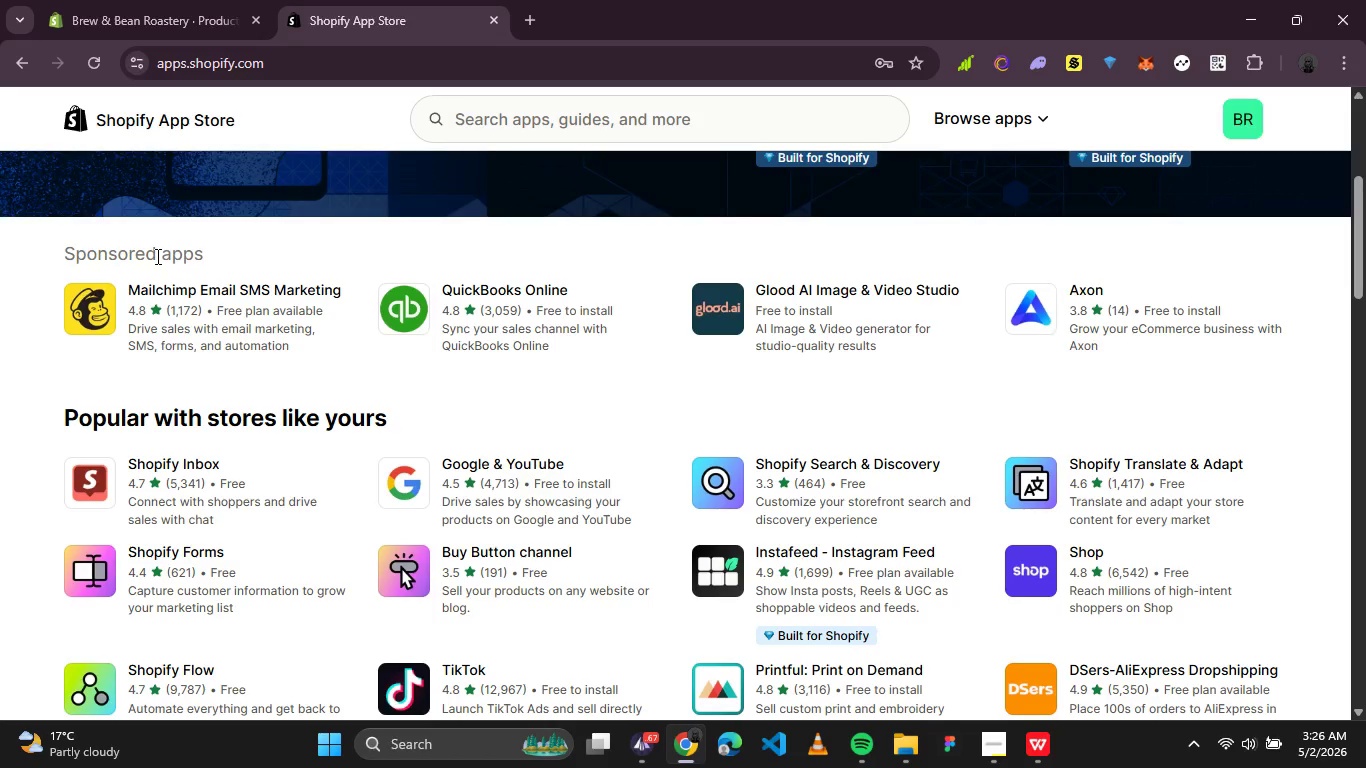 
wait(27.6)
 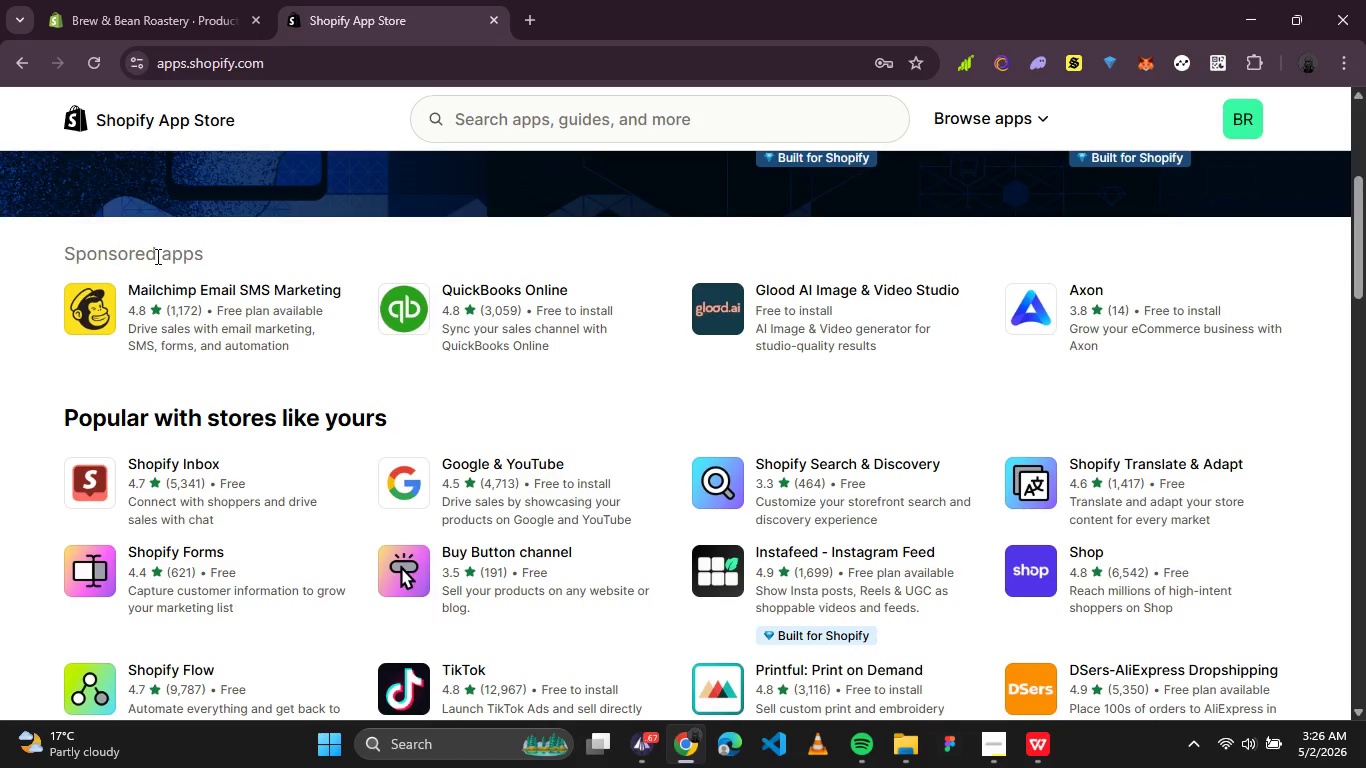 
scroll: coordinate [860, 336], scroll_direction: up, amount: 2.0
 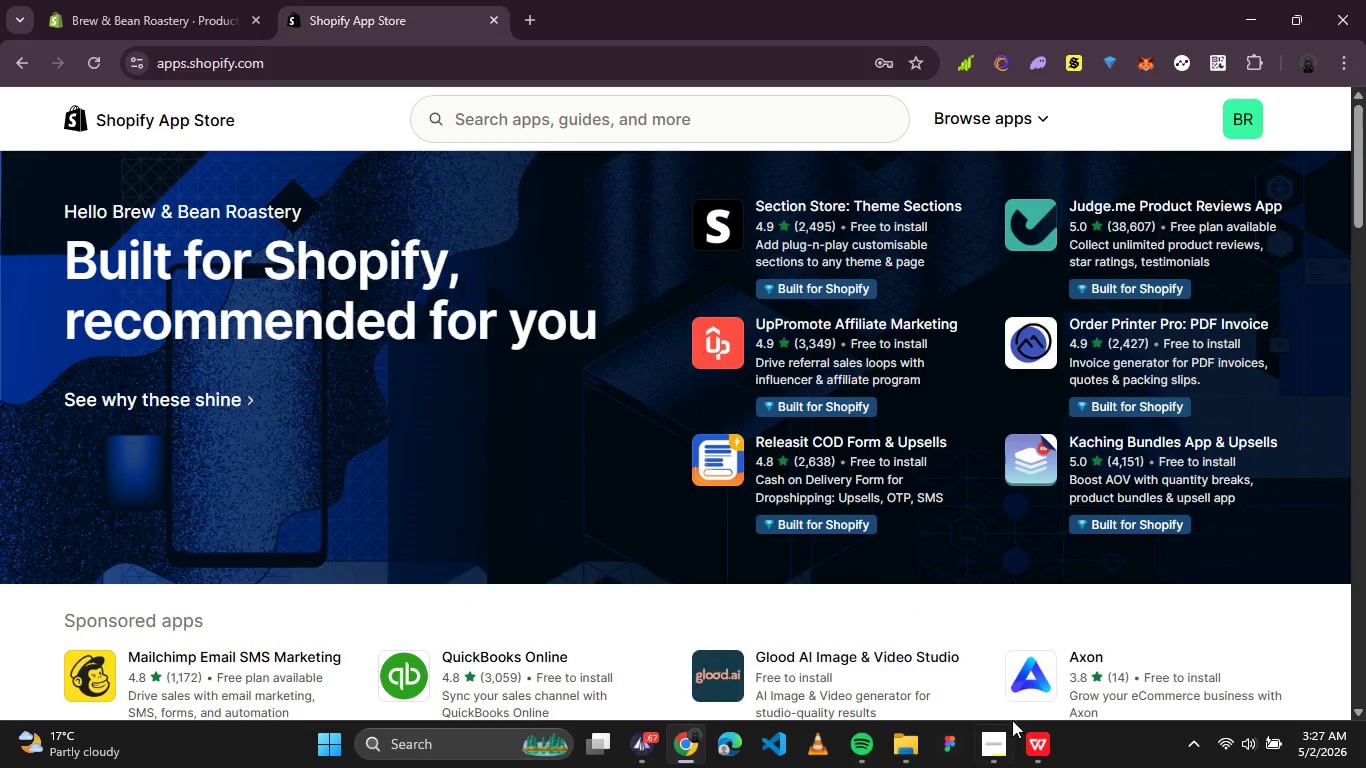 
left_click([998, 743])